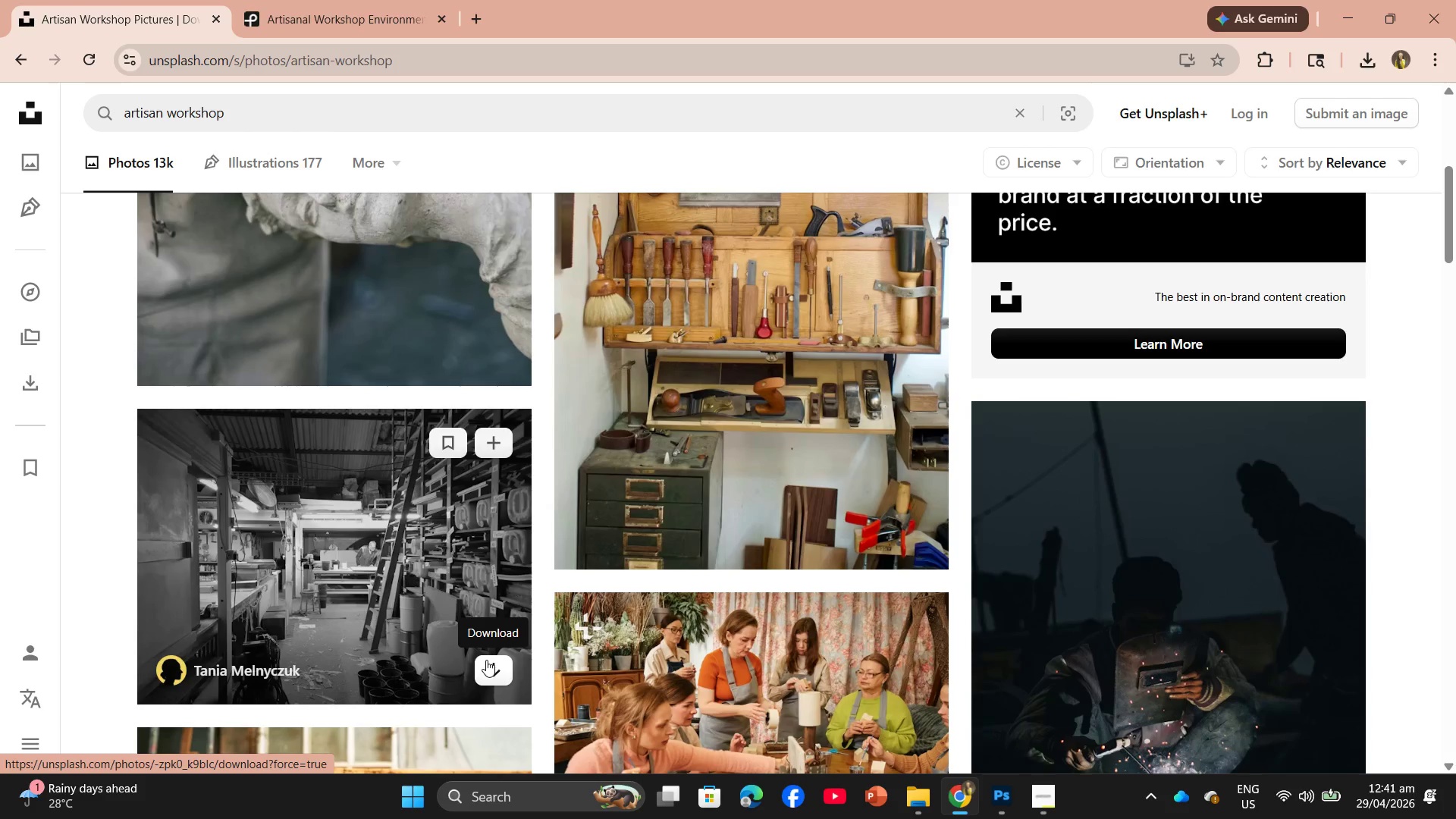 
scroll: coordinate [793, 532], scroll_direction: down, amount: 9.0
 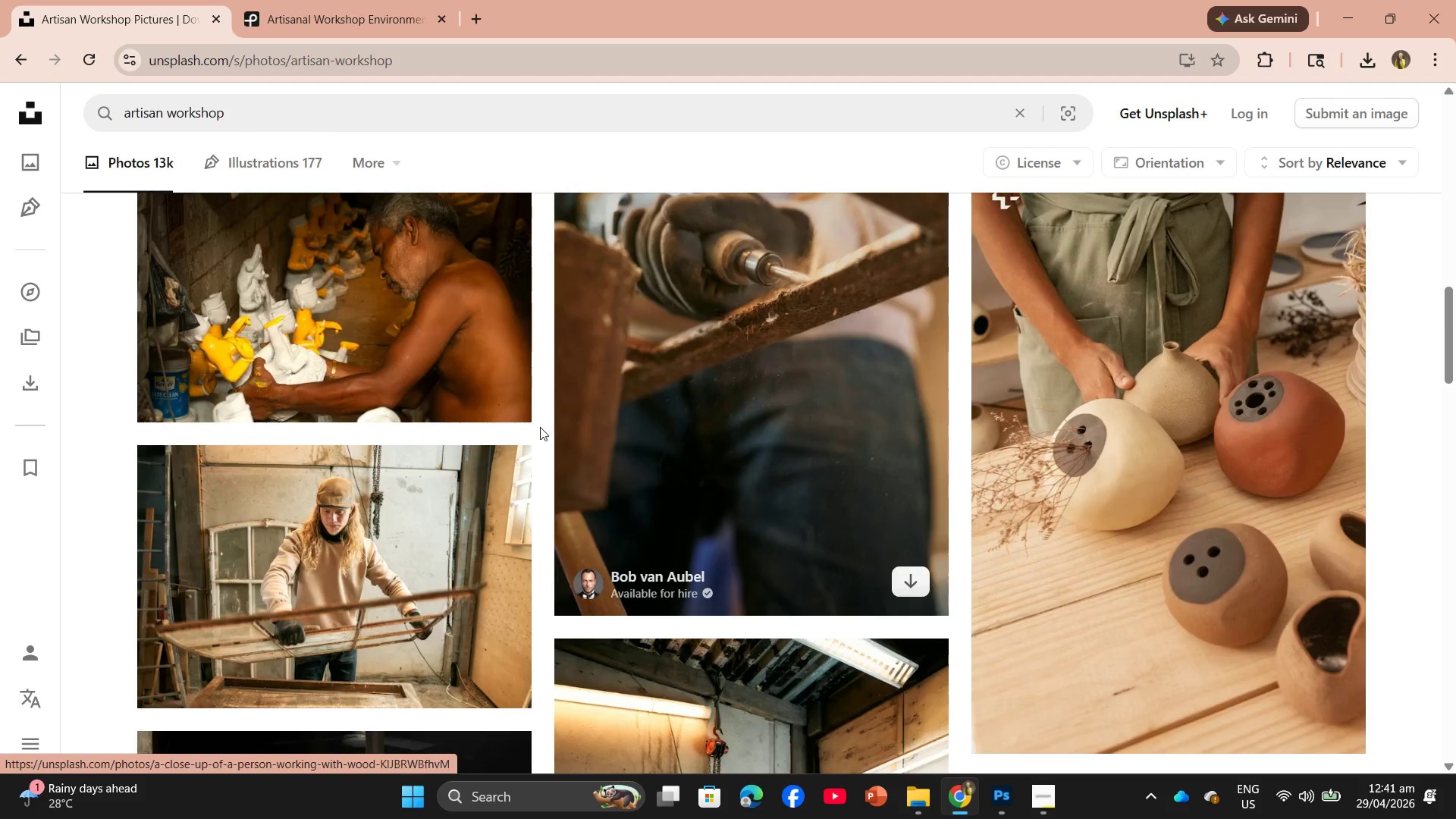 
left_click([395, 325])
 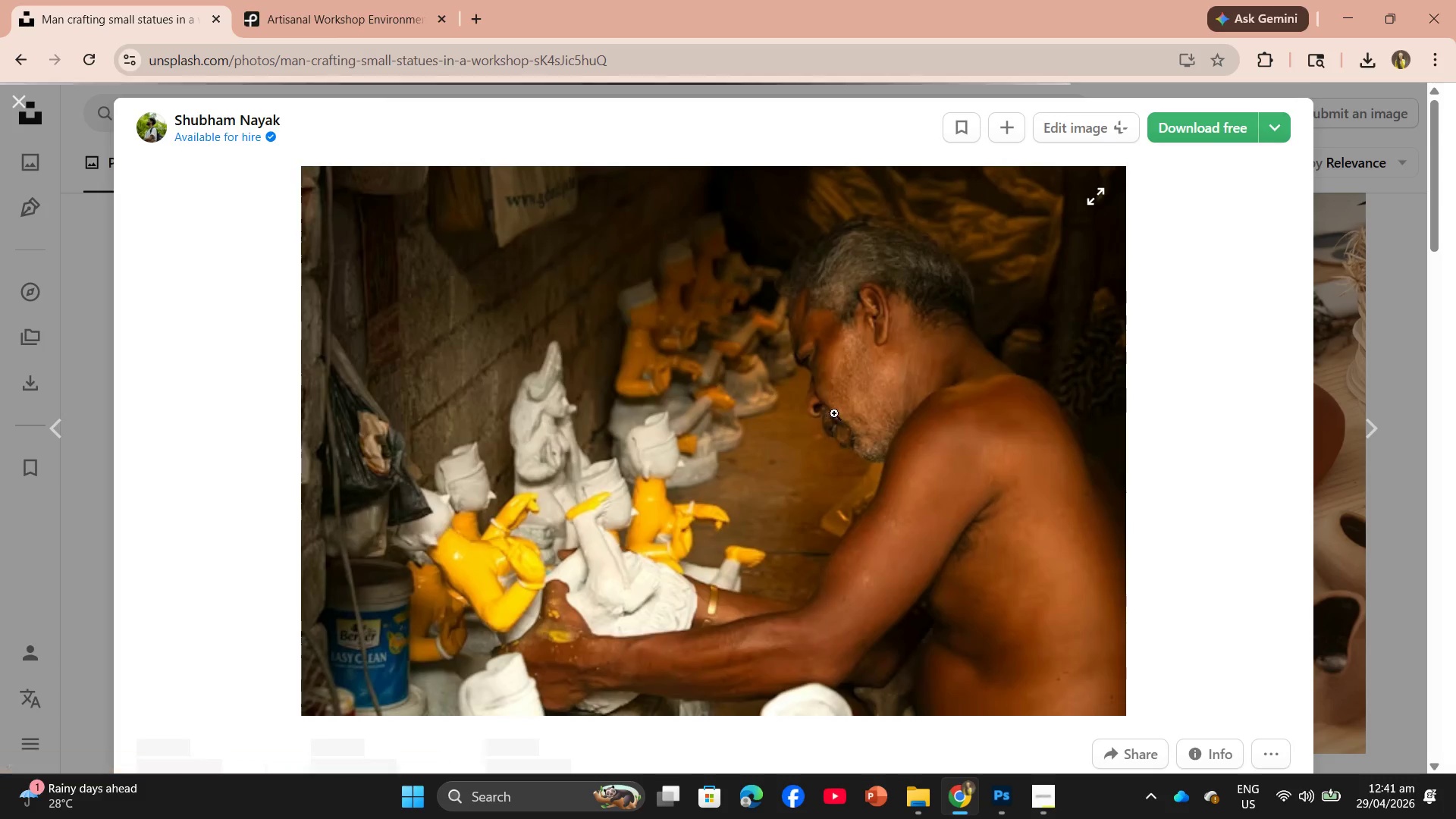 
scroll: coordinate [918, 485], scroll_direction: down, amount: 3.0
 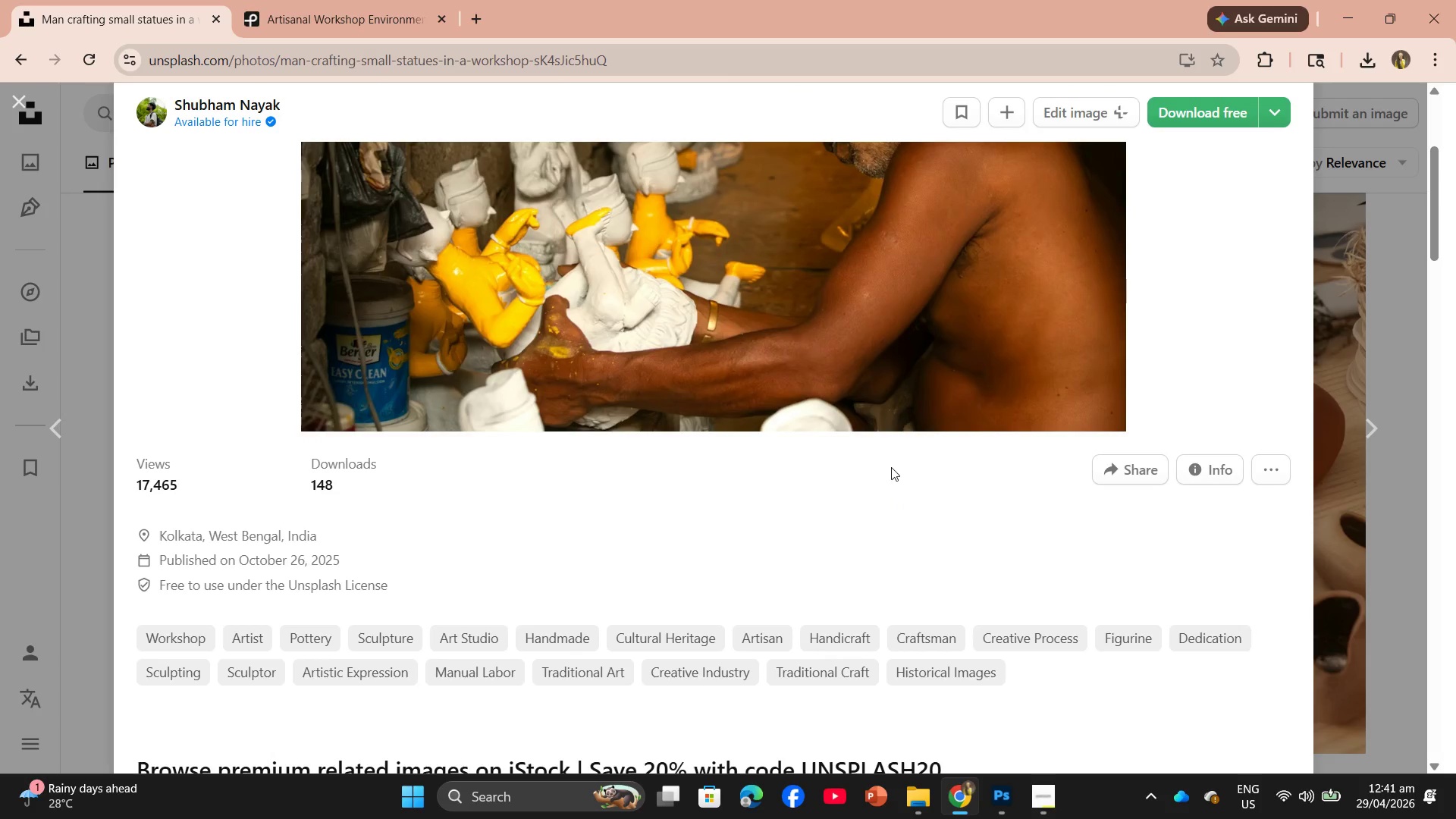 
scroll: coordinate [1072, 413], scroll_direction: up, amount: 3.0
 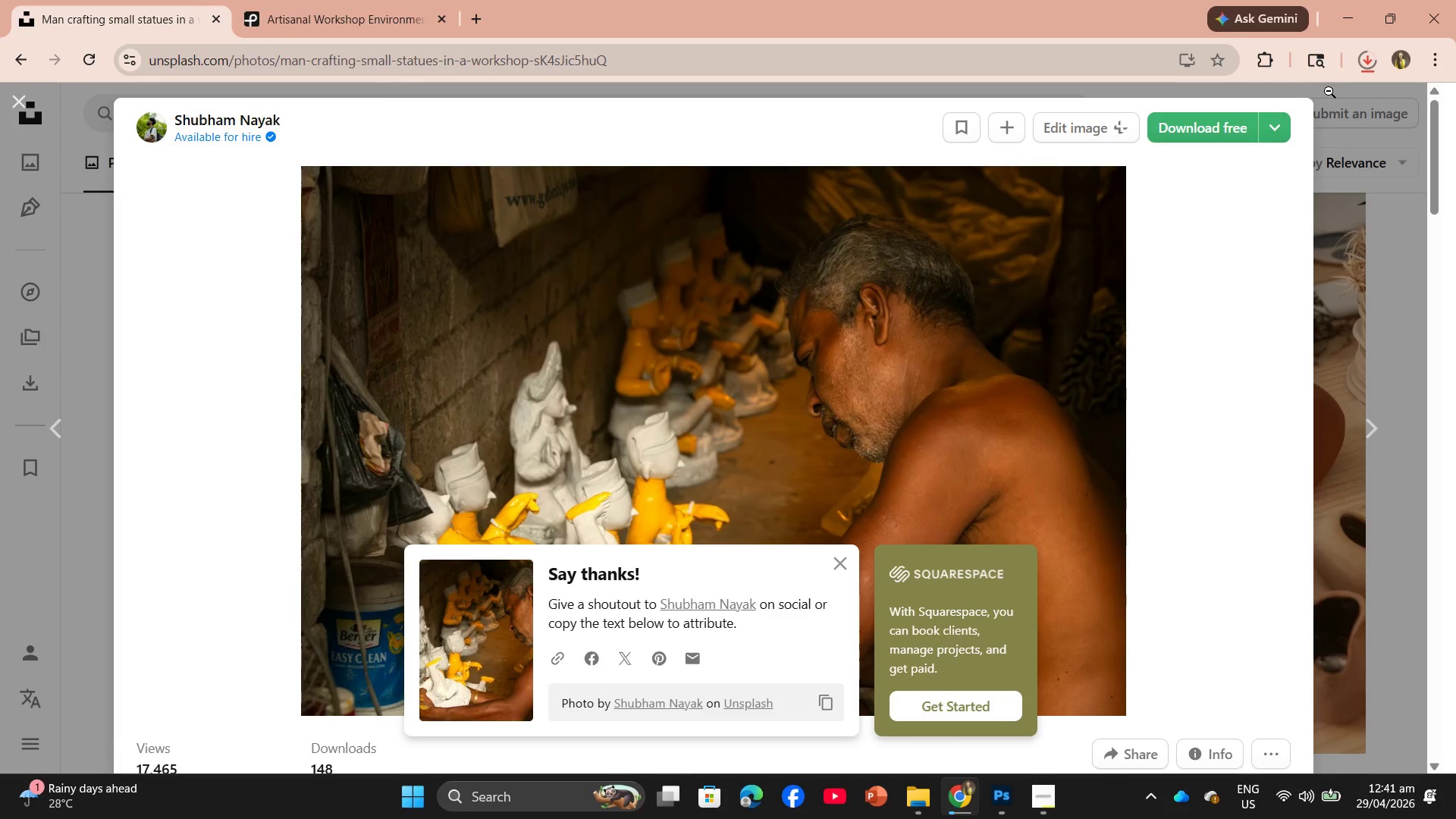 
wait(5.57)
 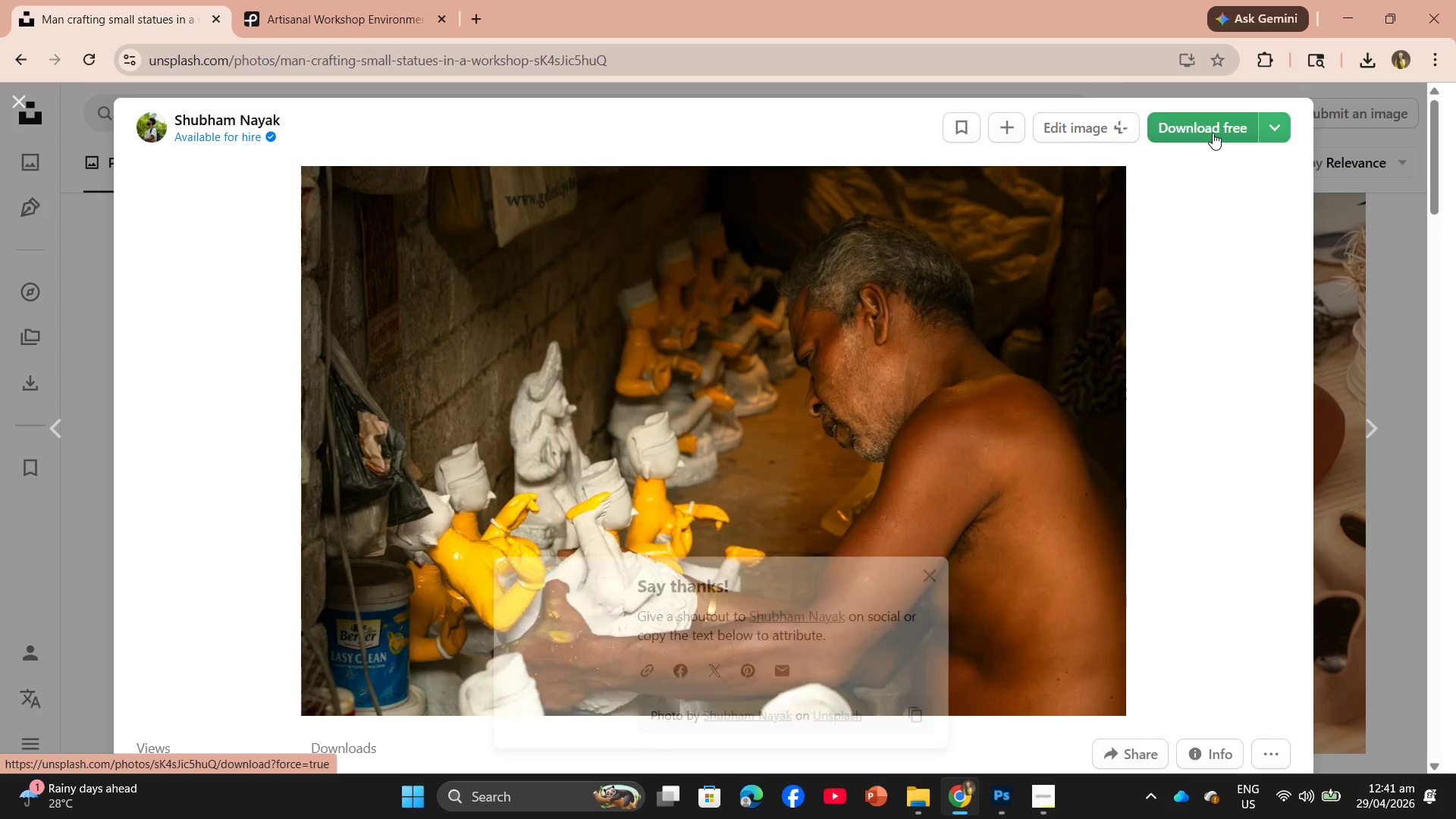 
left_click_drag(start_coordinate=[1254, 108], to_coordinate=[558, 417])
 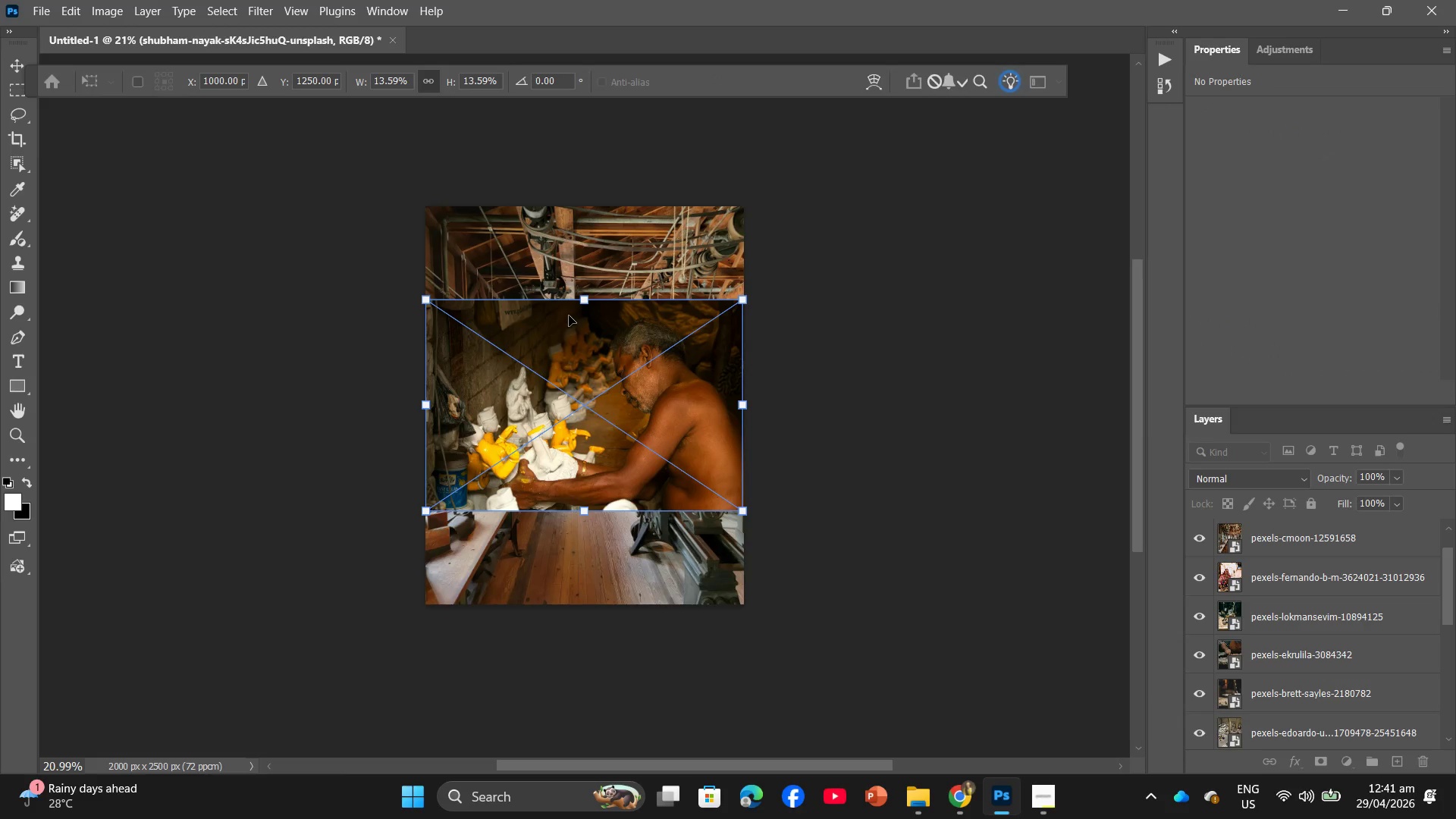 
left_click_drag(start_coordinate=[580, 300], to_coordinate=[652, 208])
 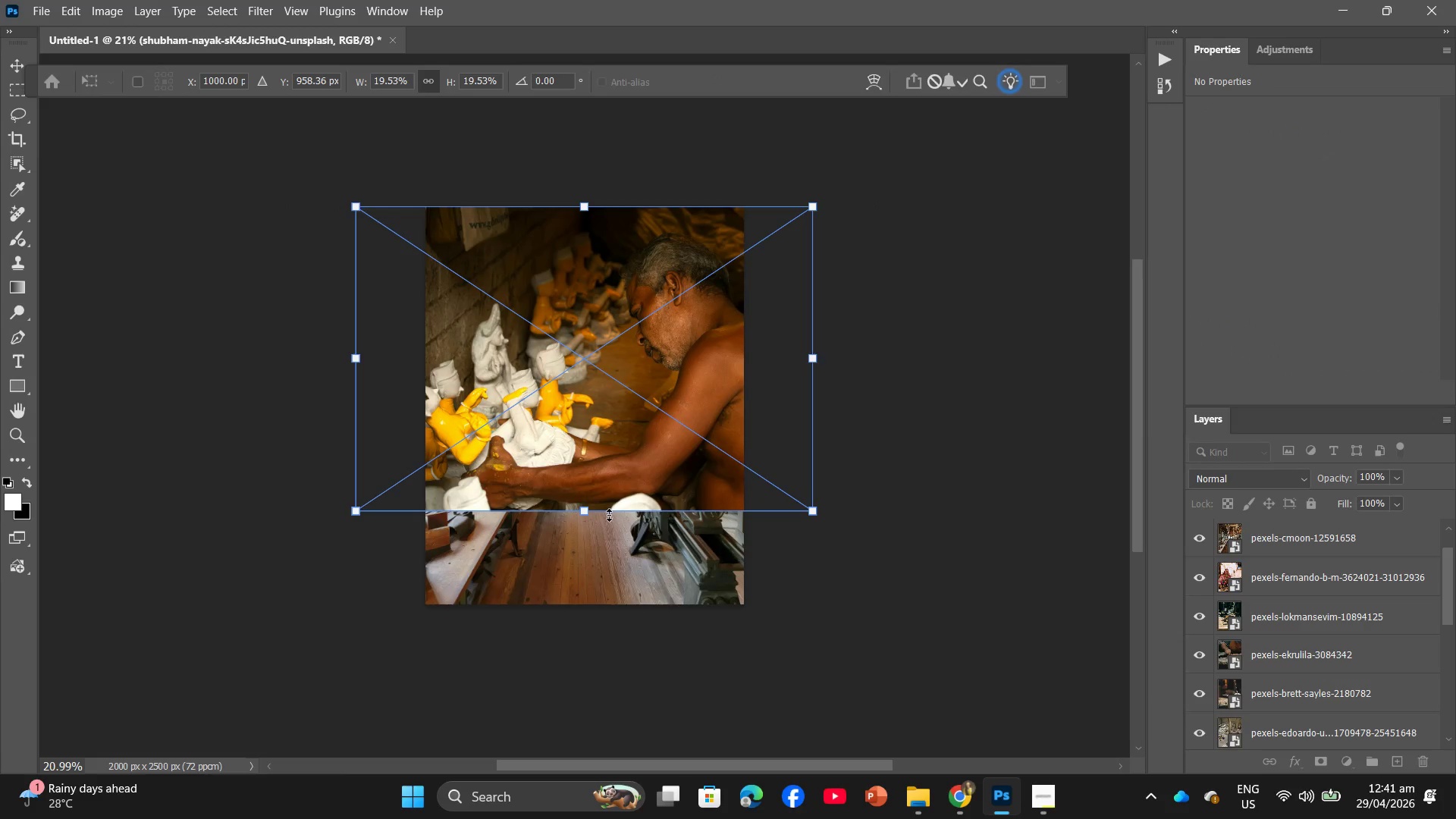 
left_click_drag(start_coordinate=[609, 515], to_coordinate=[608, 608])
 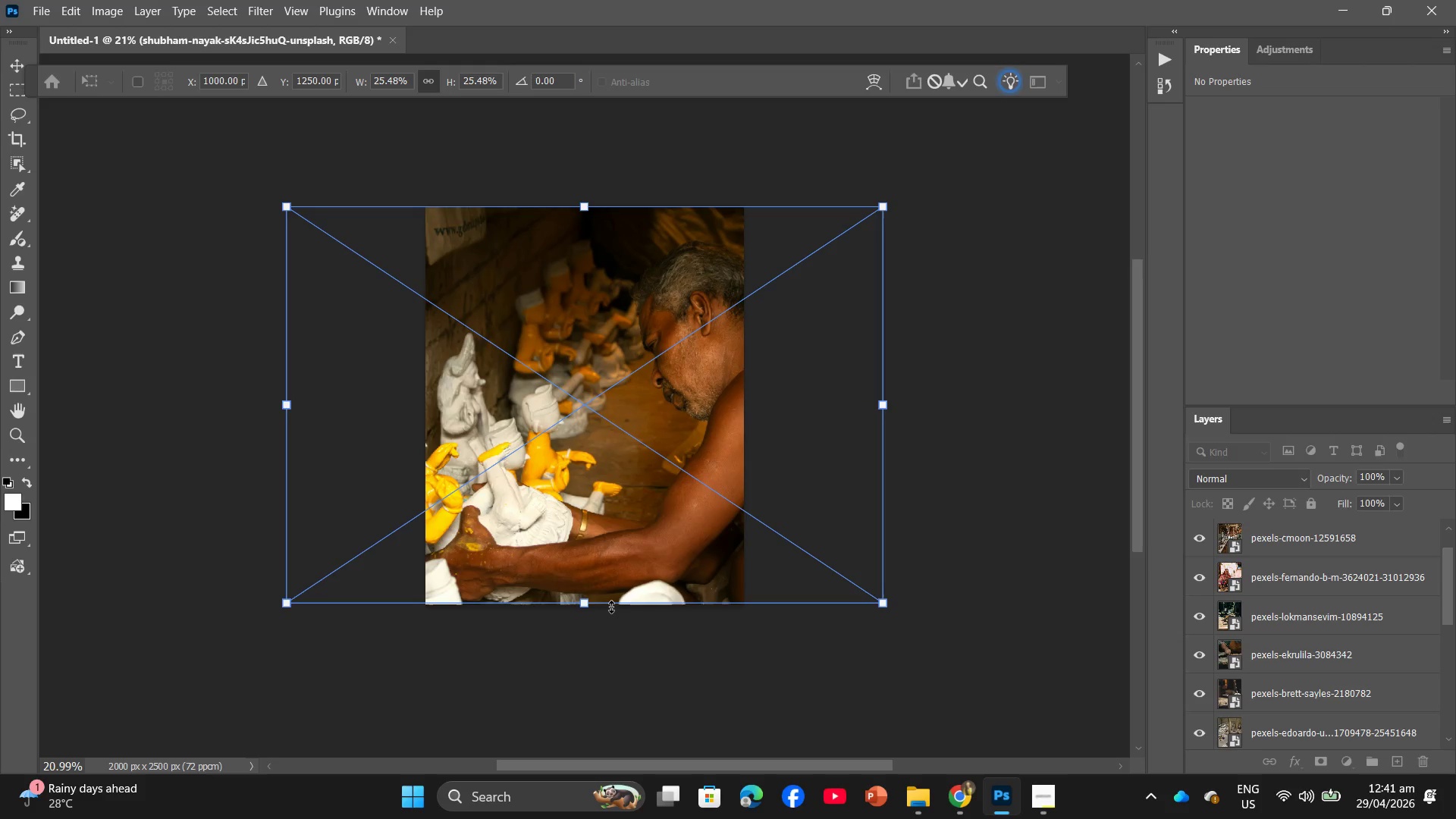 
key(Enter)
 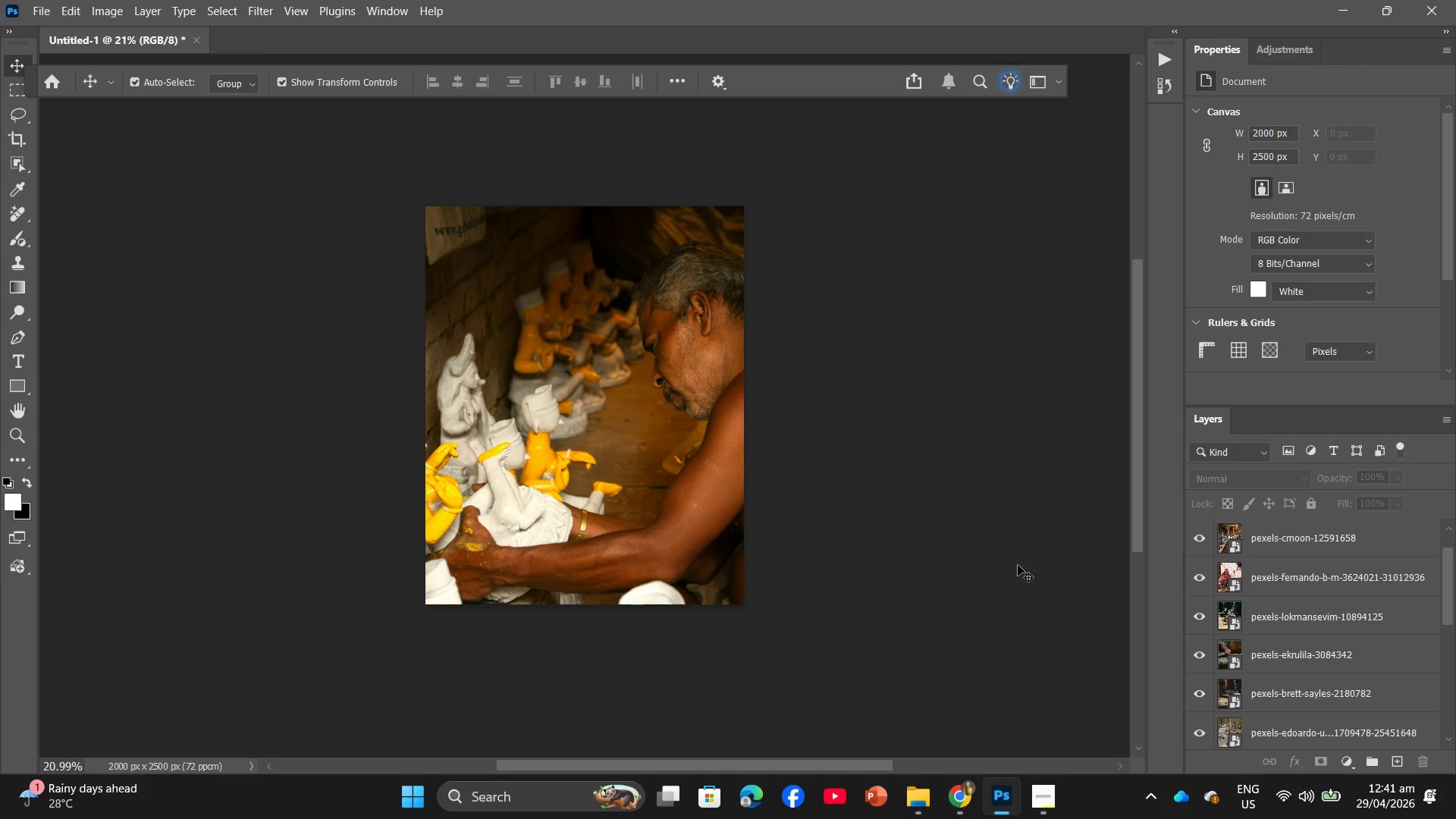 
key(Alt+Control+Shift+W)
 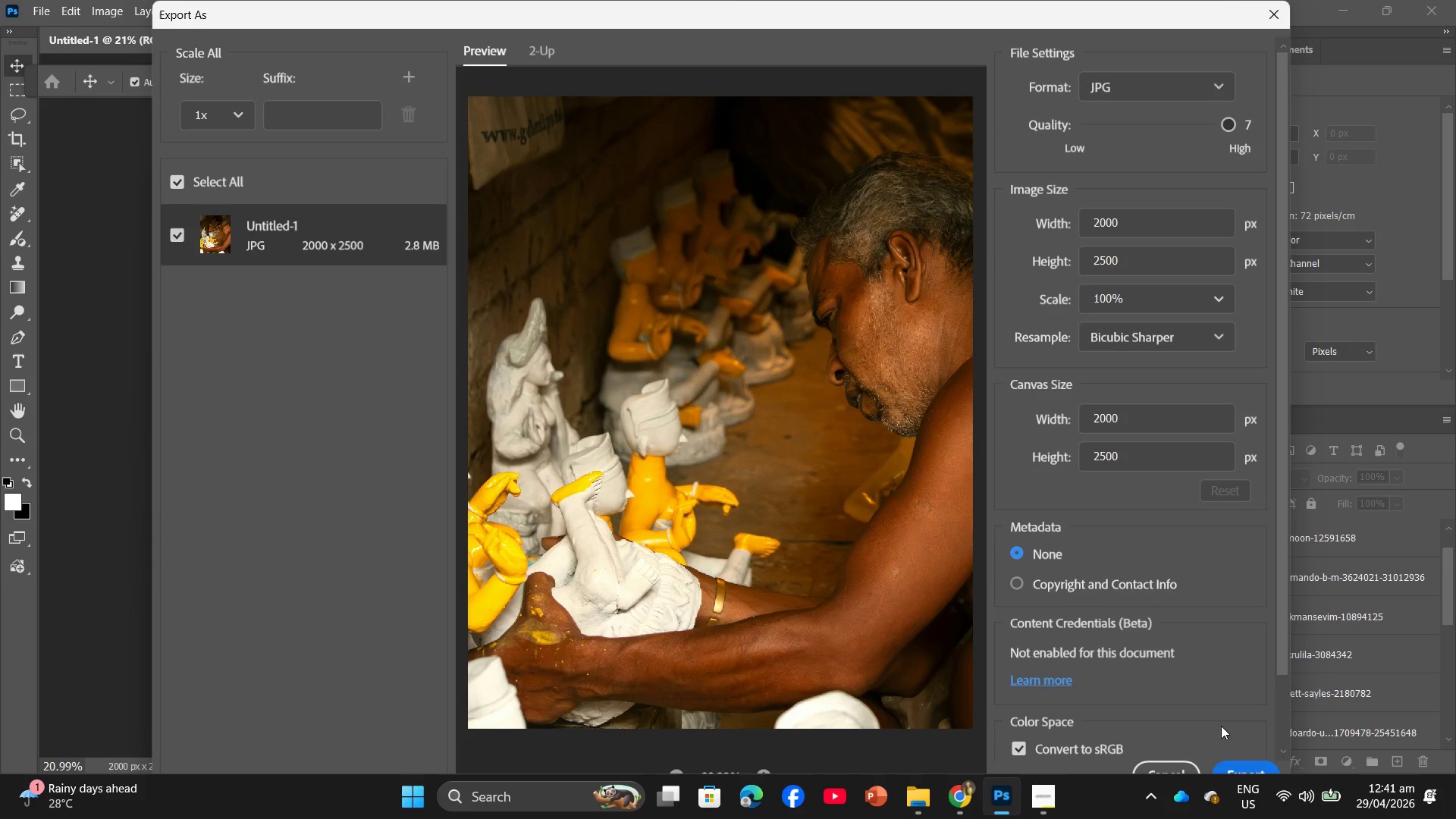 
left_click([1245, 762])
 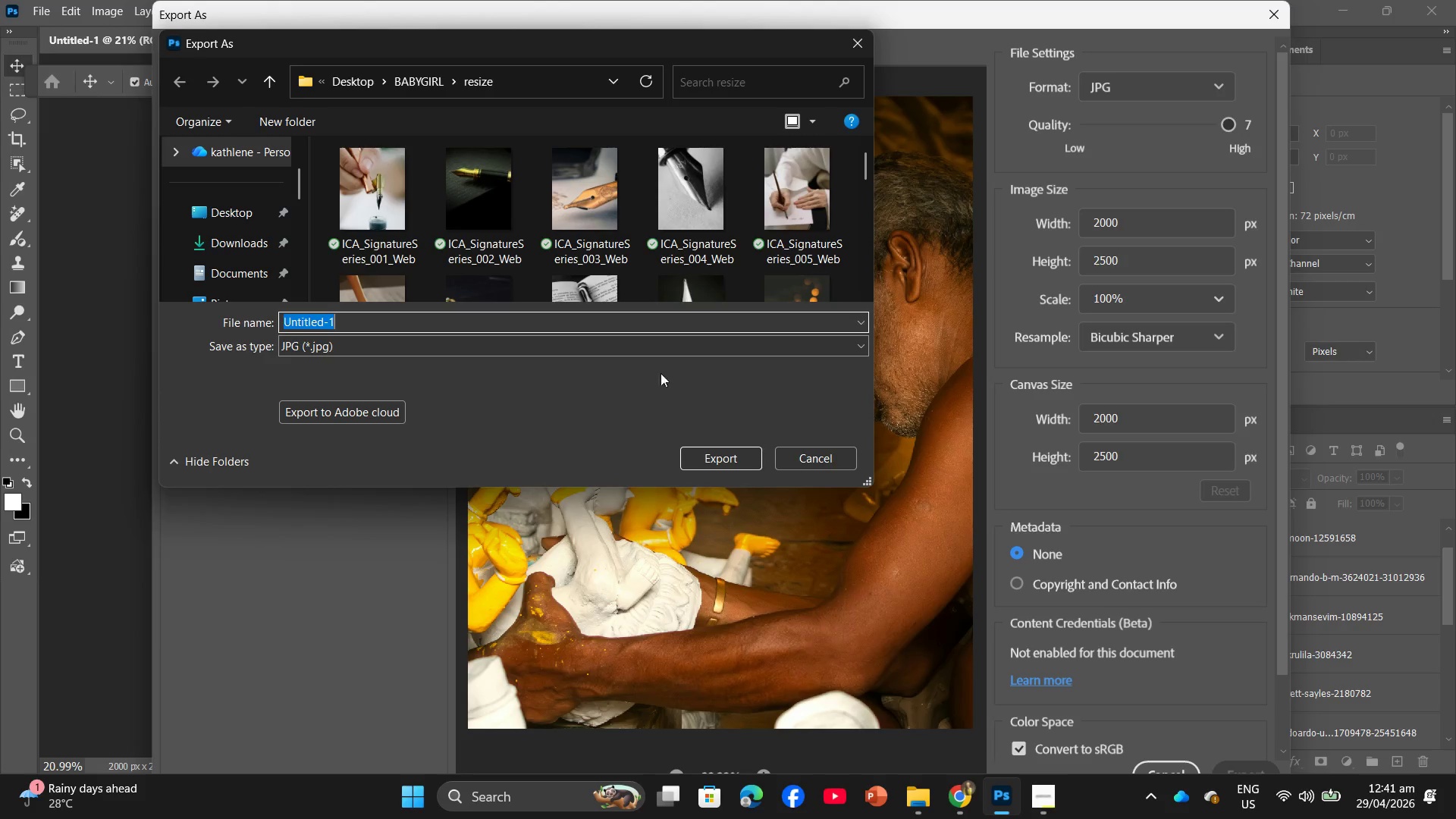 
left_click([845, 229])
 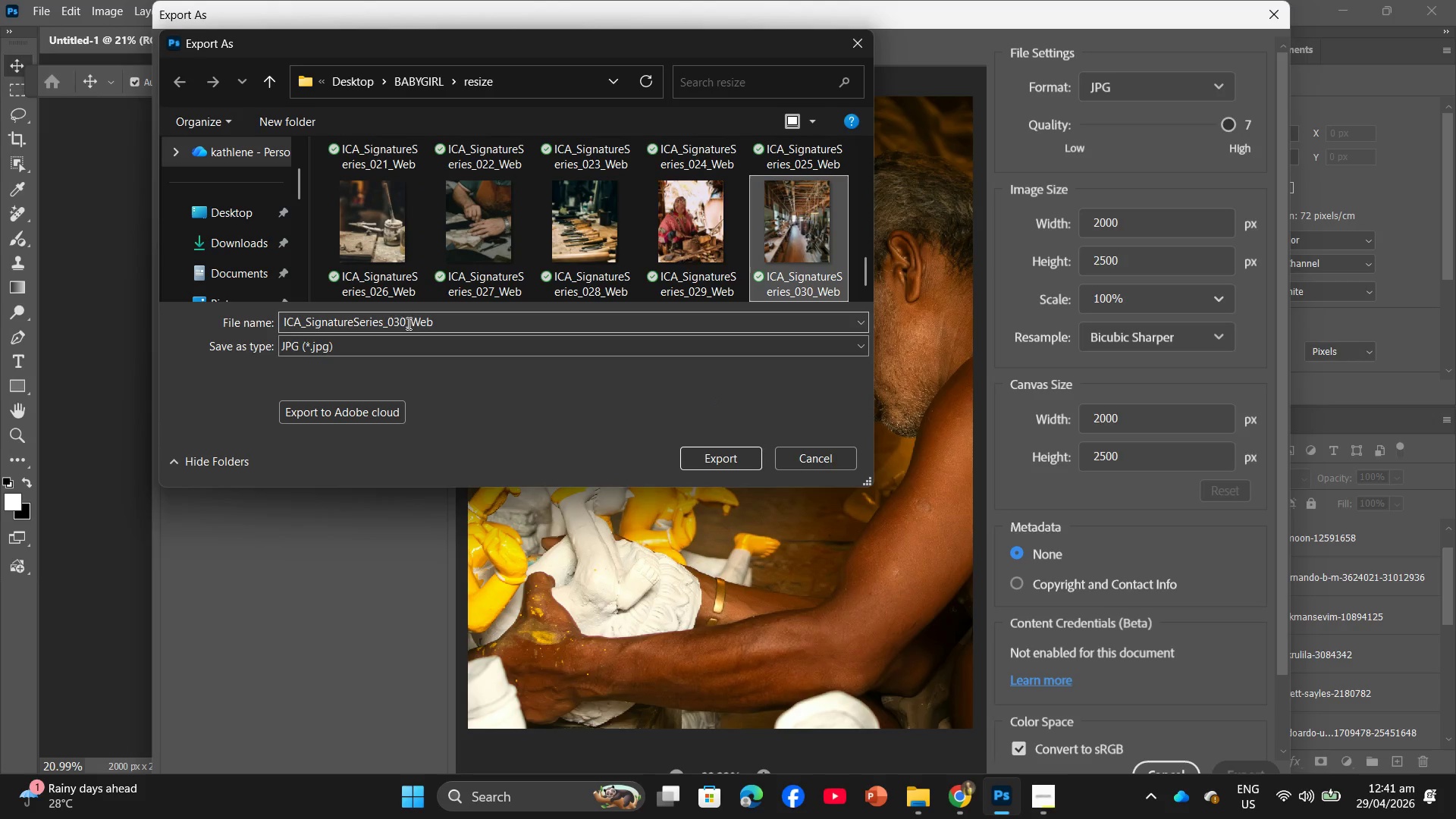 
scroll: coordinate [656, 251], scroll_direction: down, amount: 15.0
 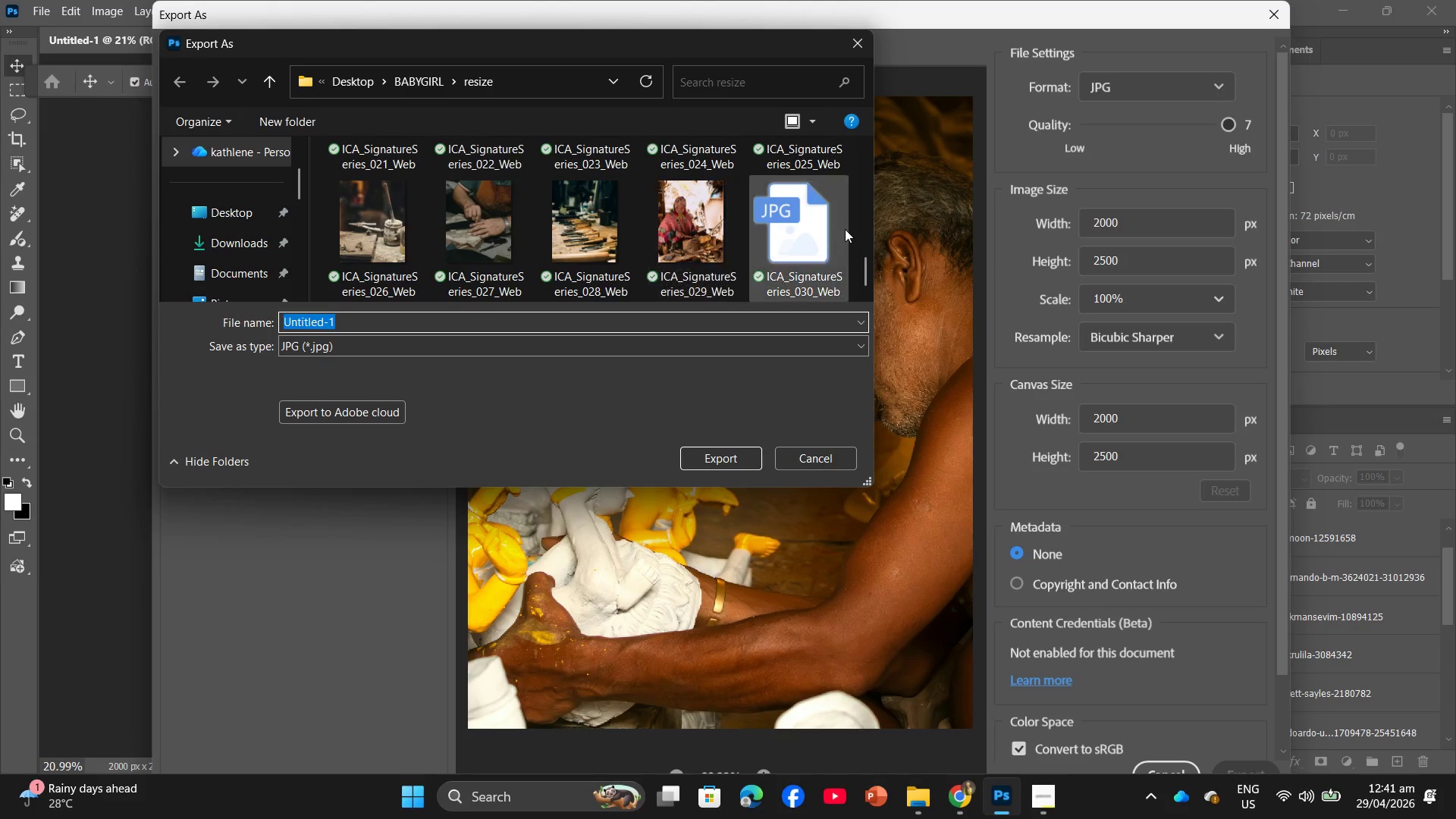 
double_click([406, 323])
 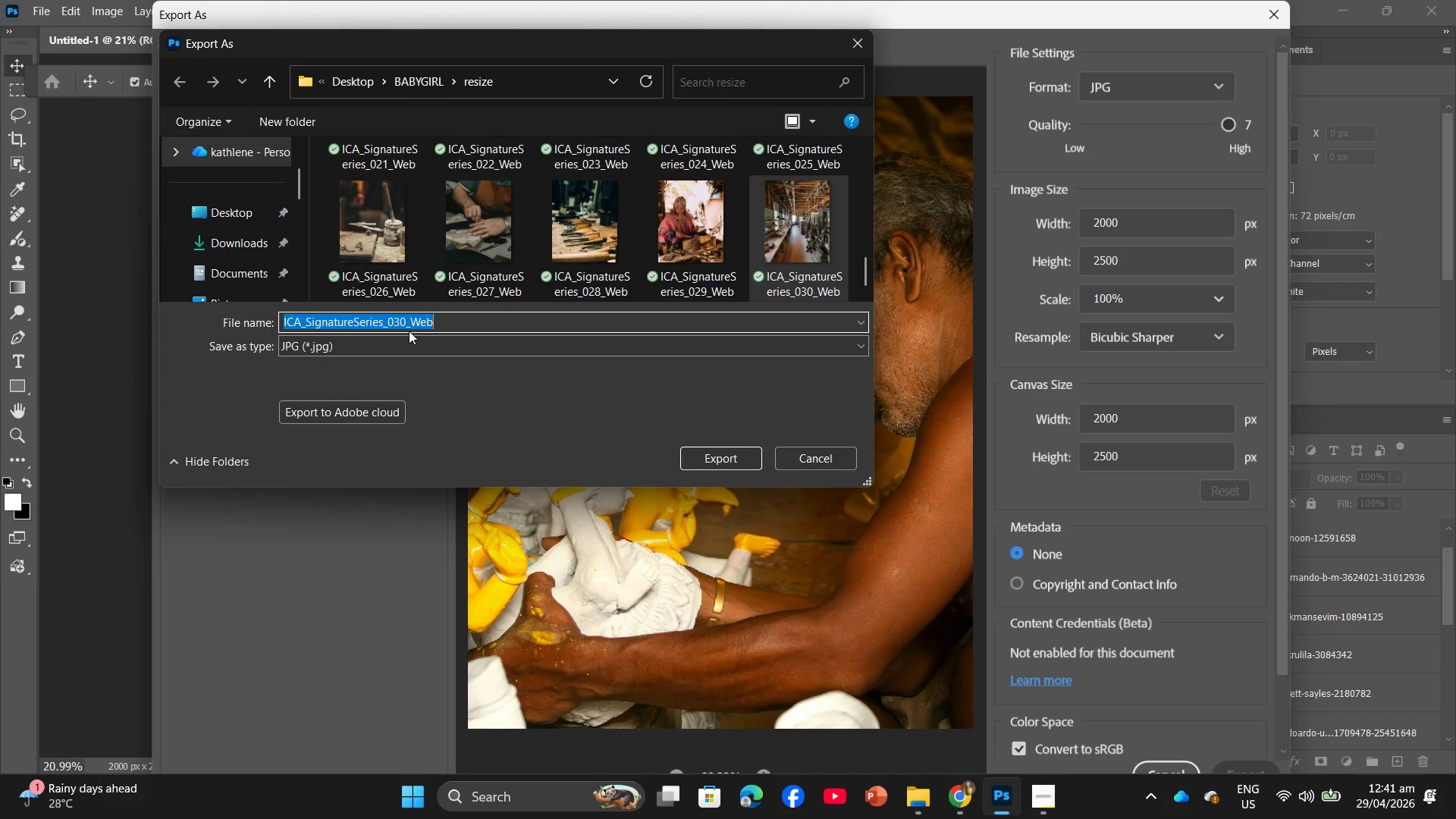 
left_click([405, 323])
 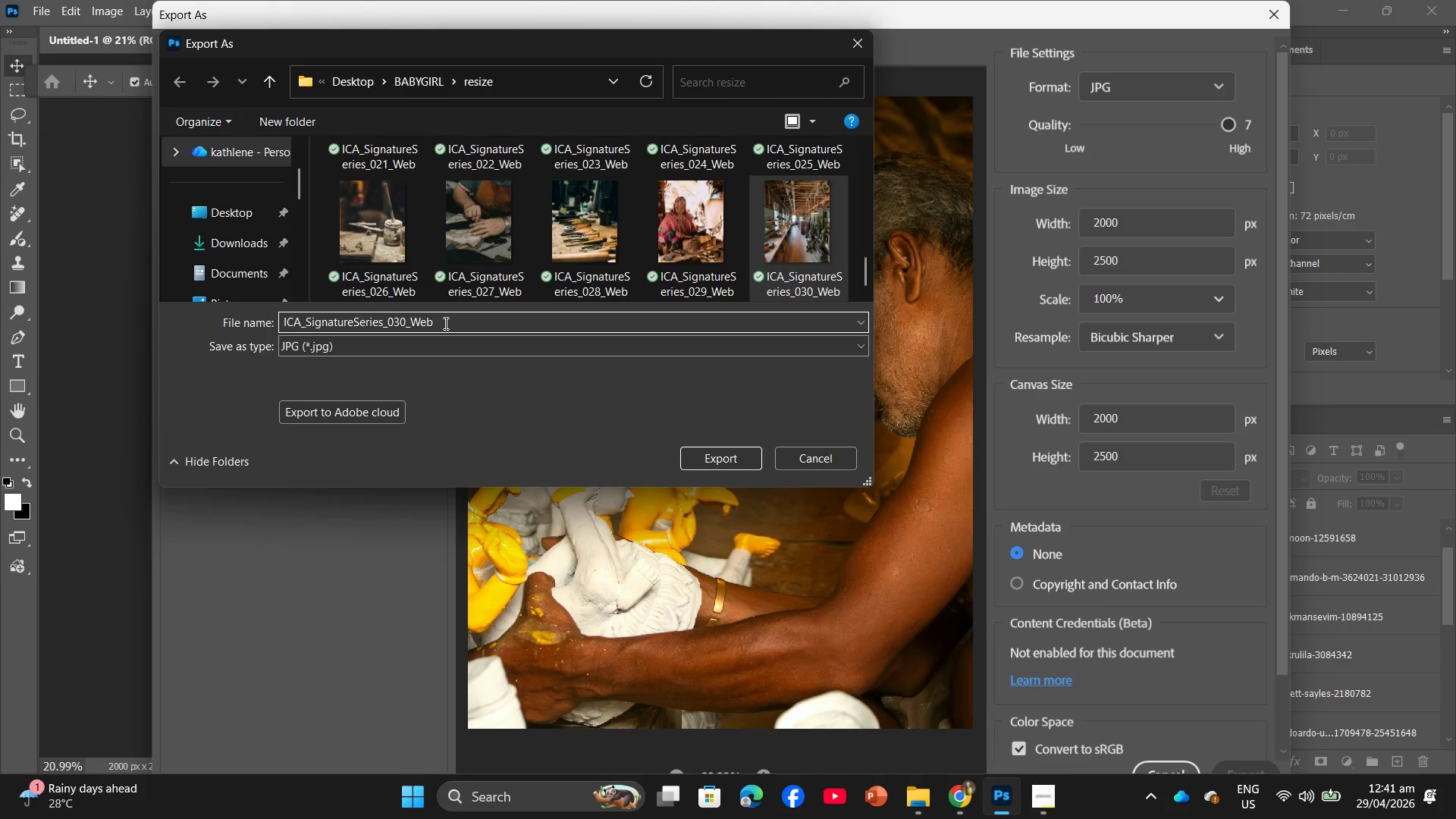 
key(Backspace)
 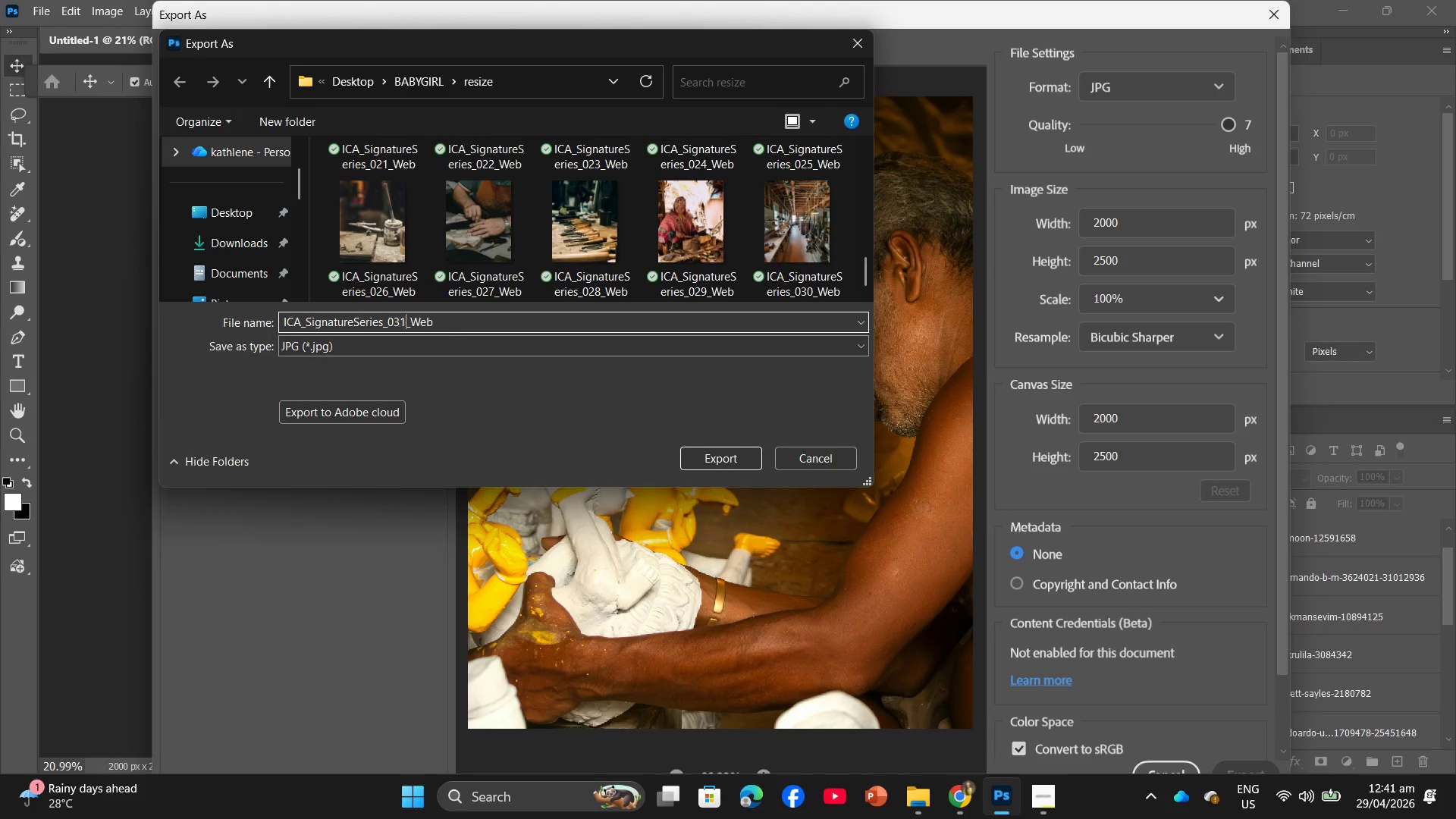 
key(Numpad1)
 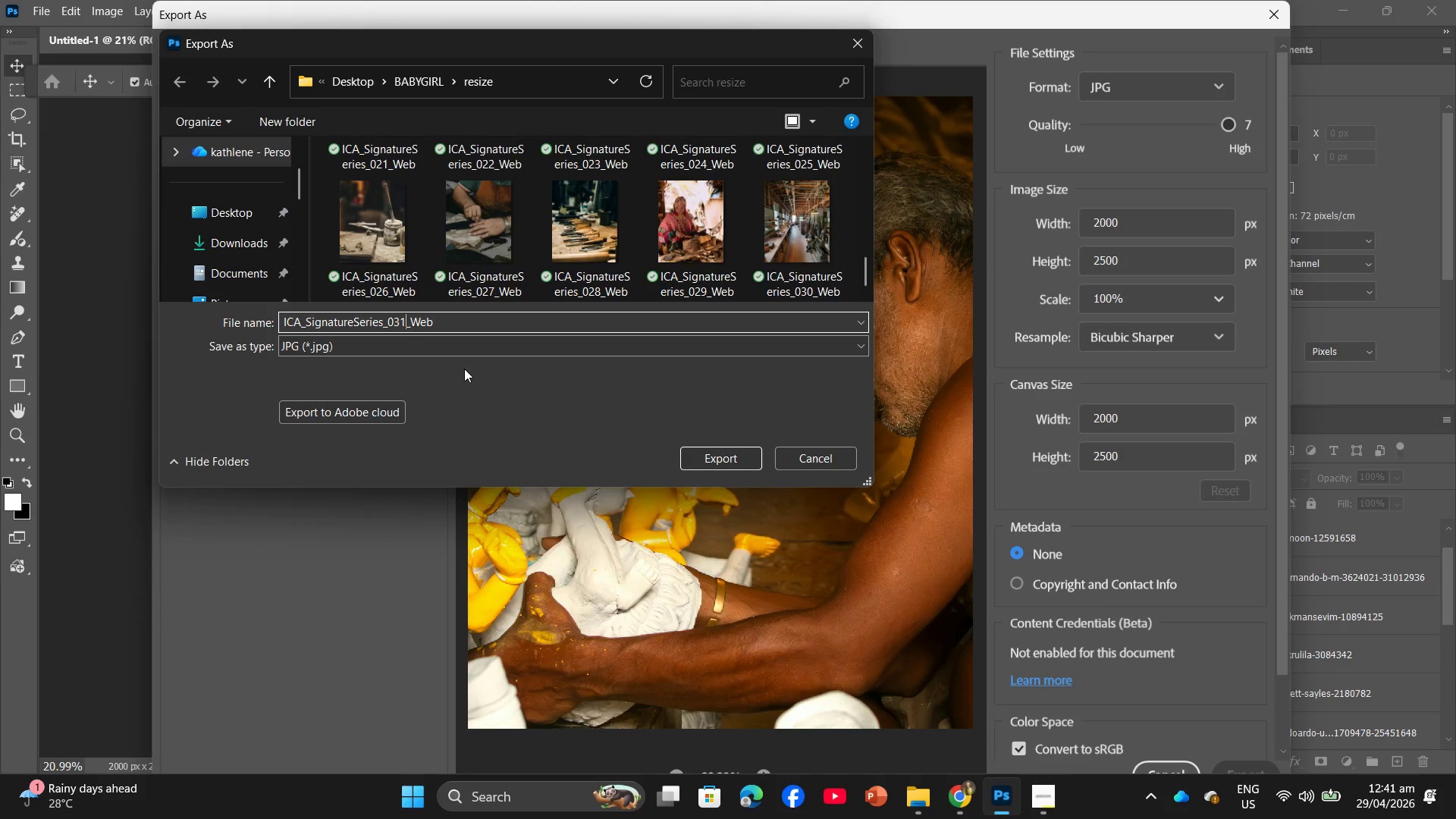 
key(NumpadEnter)
 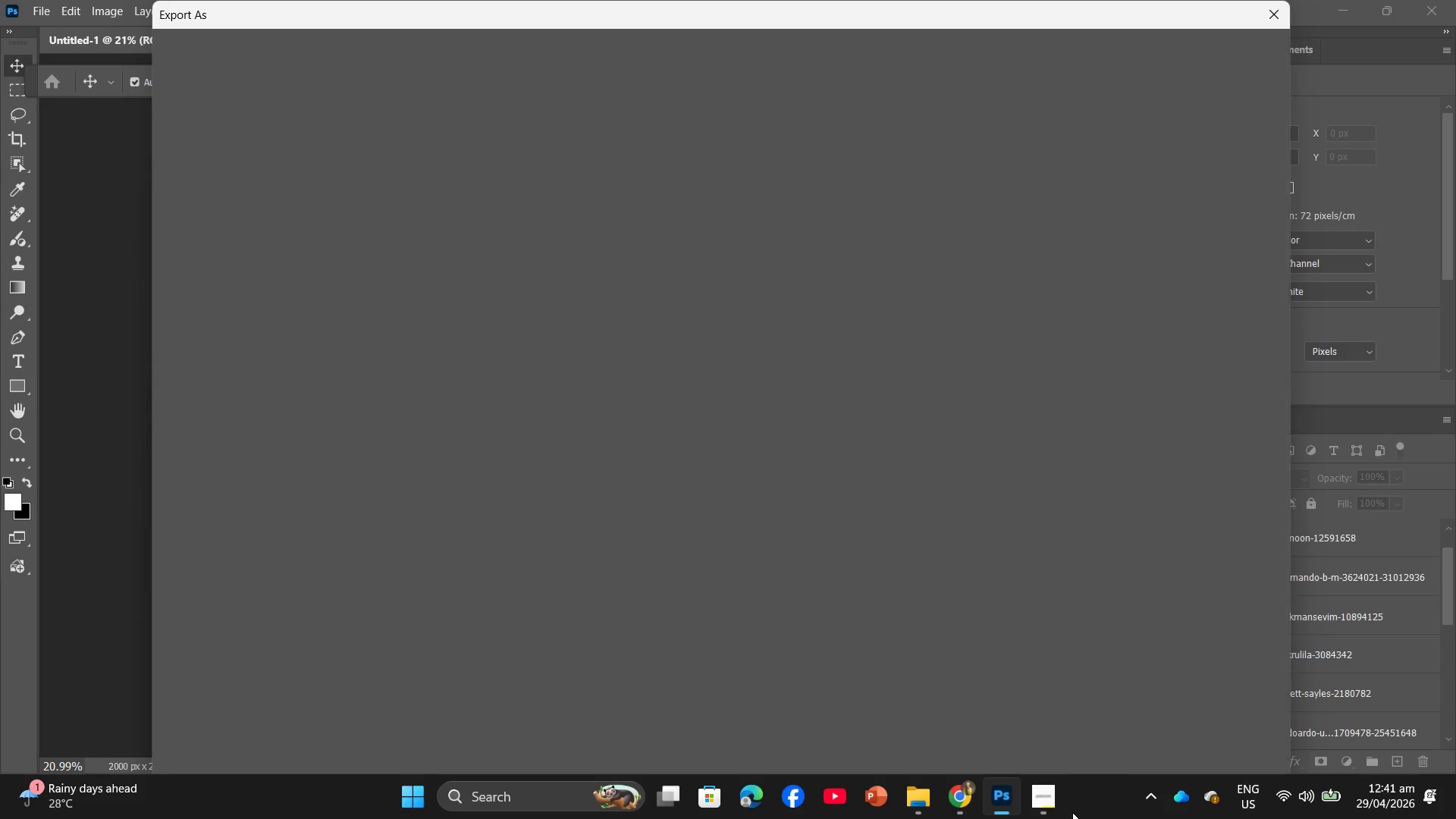 
left_click([1060, 809])